 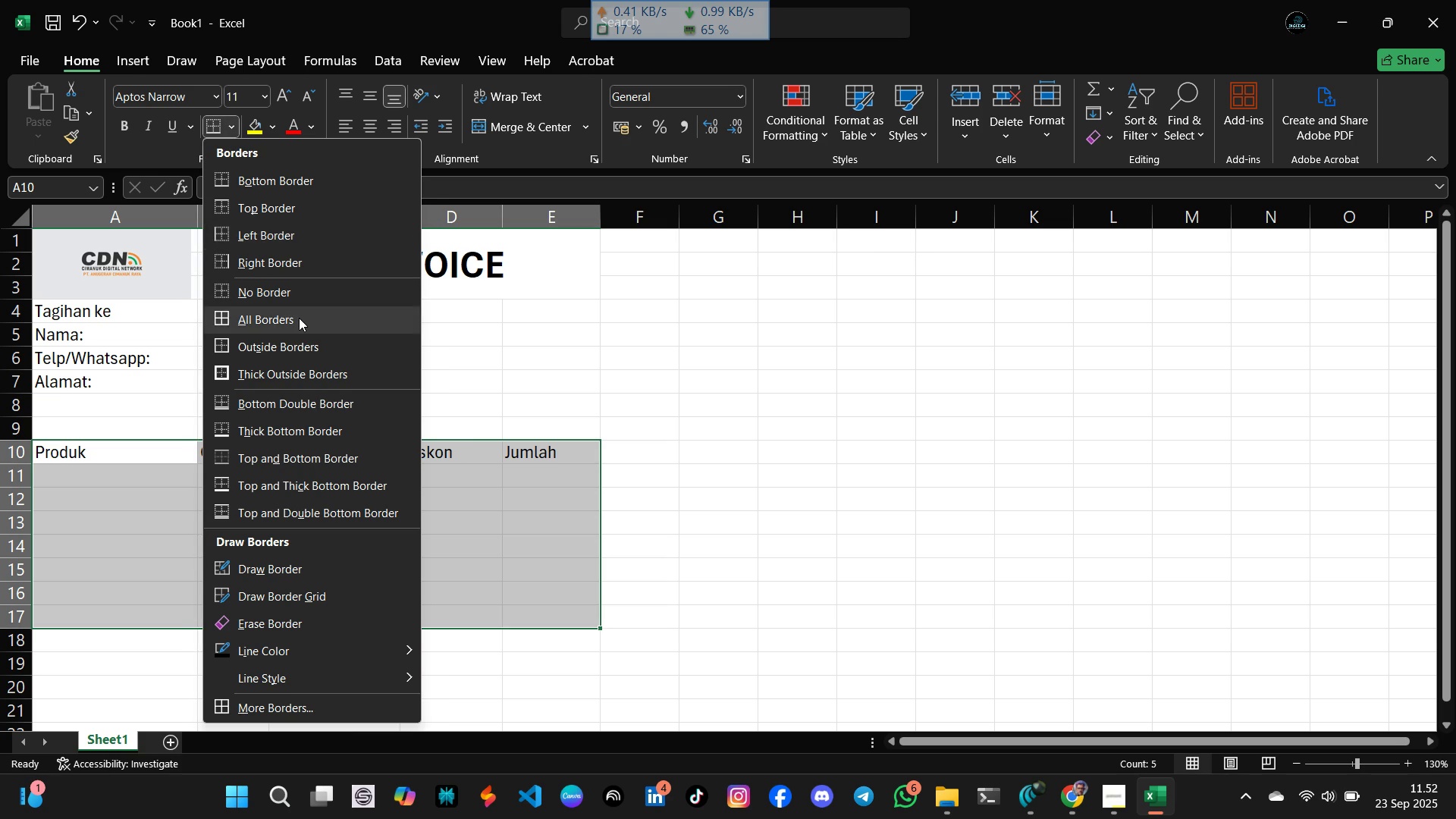 
left_click([299, 318])
 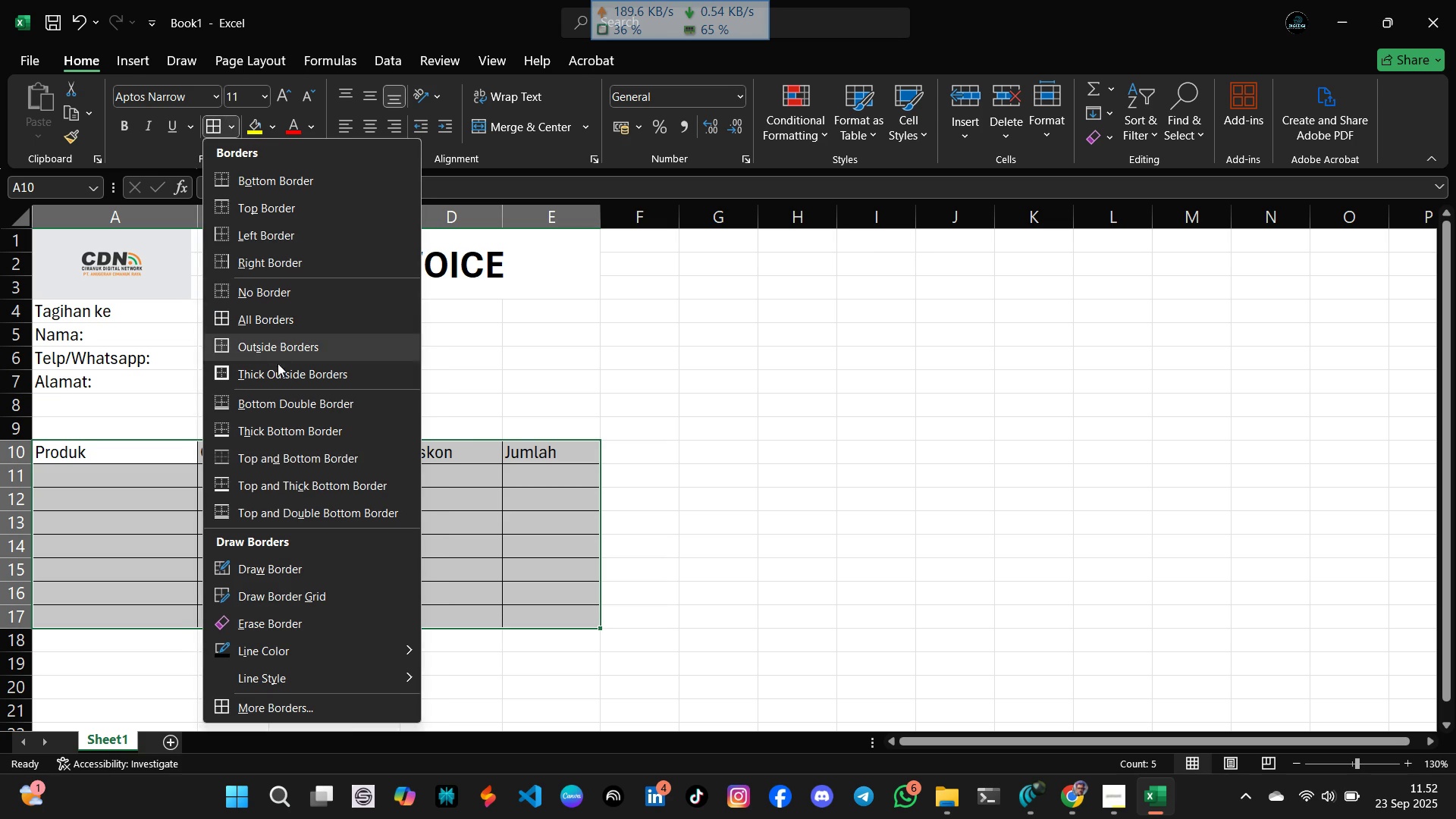 
left_click([281, 374])
 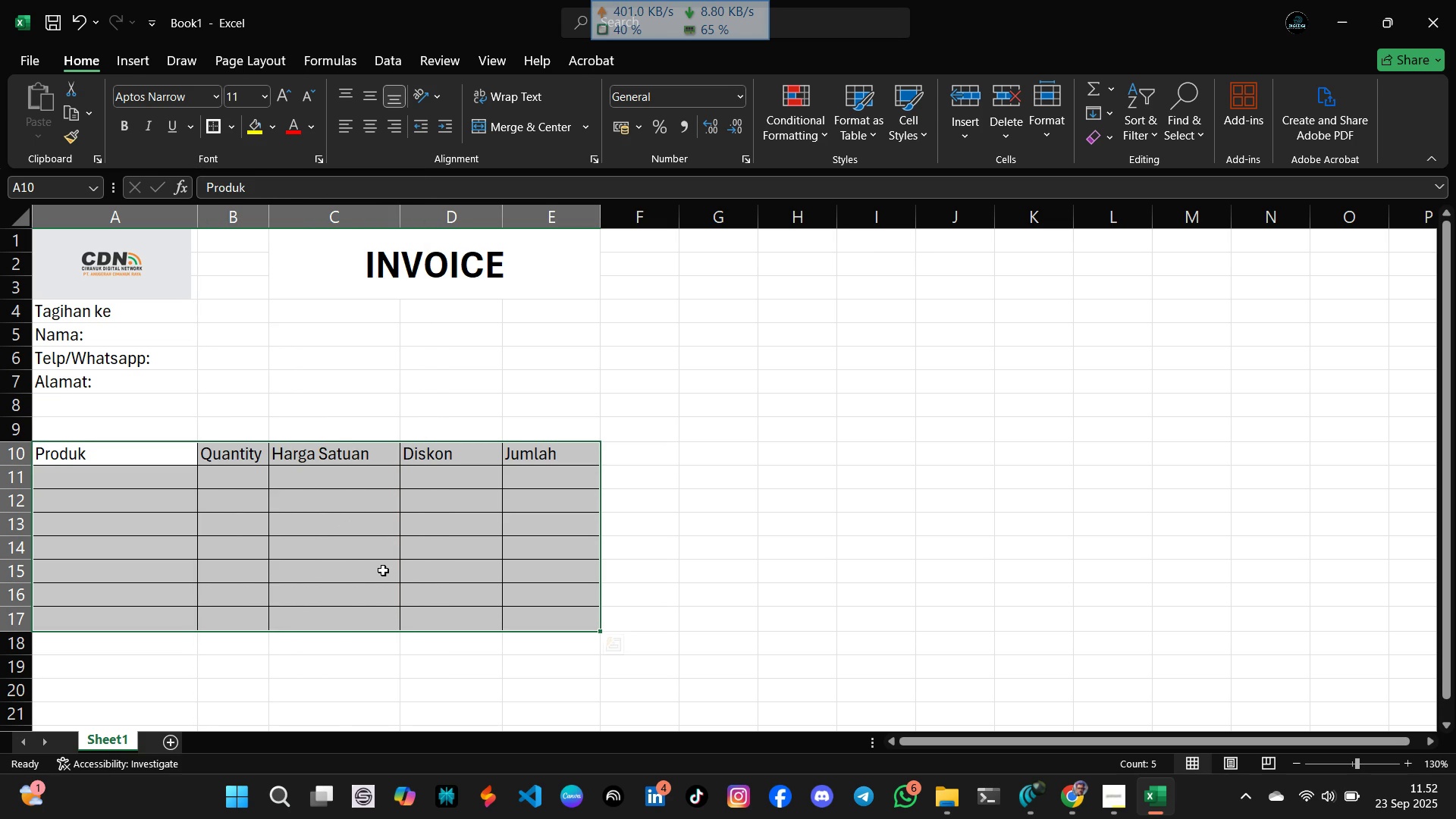 
left_click([383, 570])
 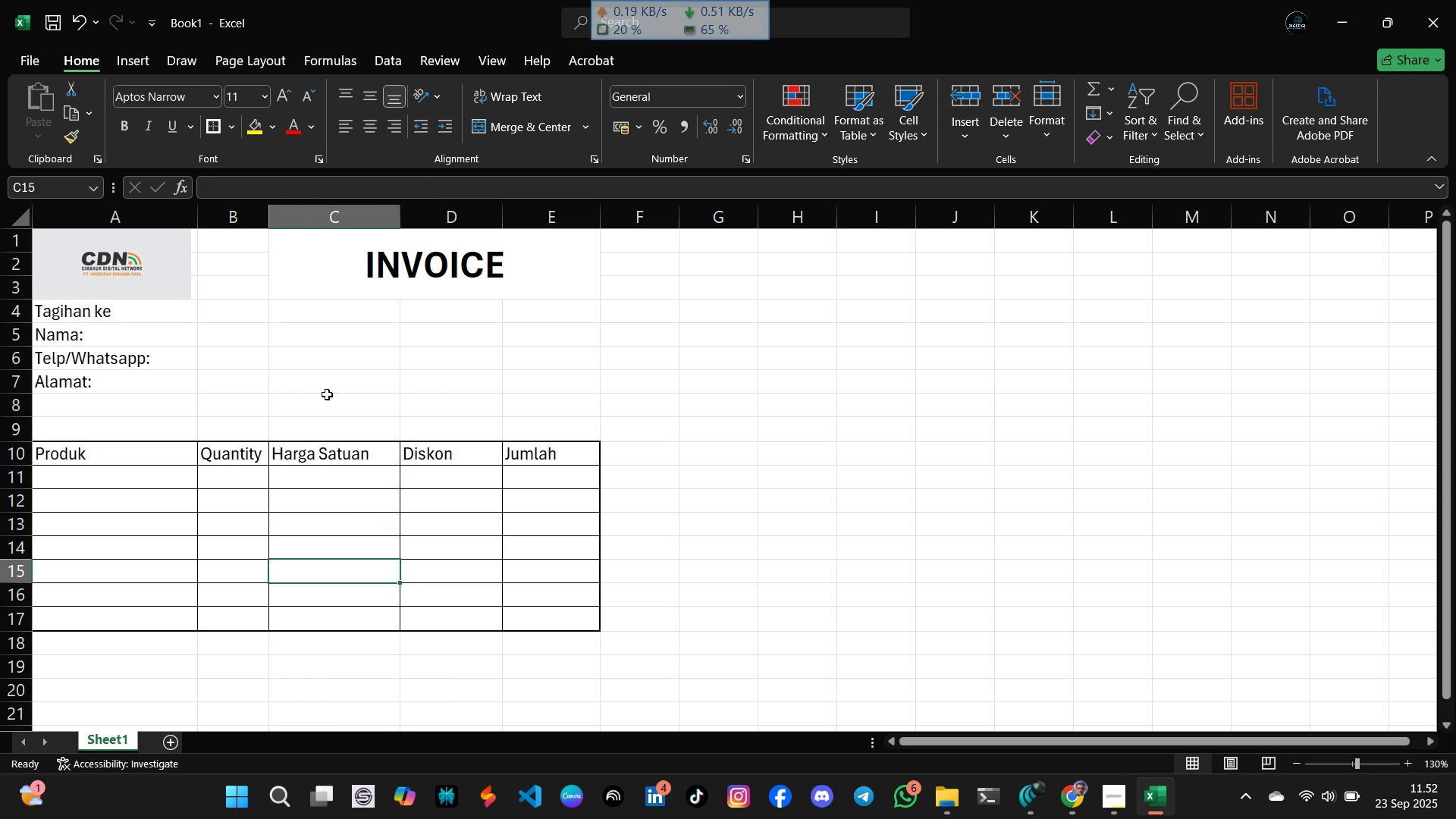 
left_click([337, 448])